 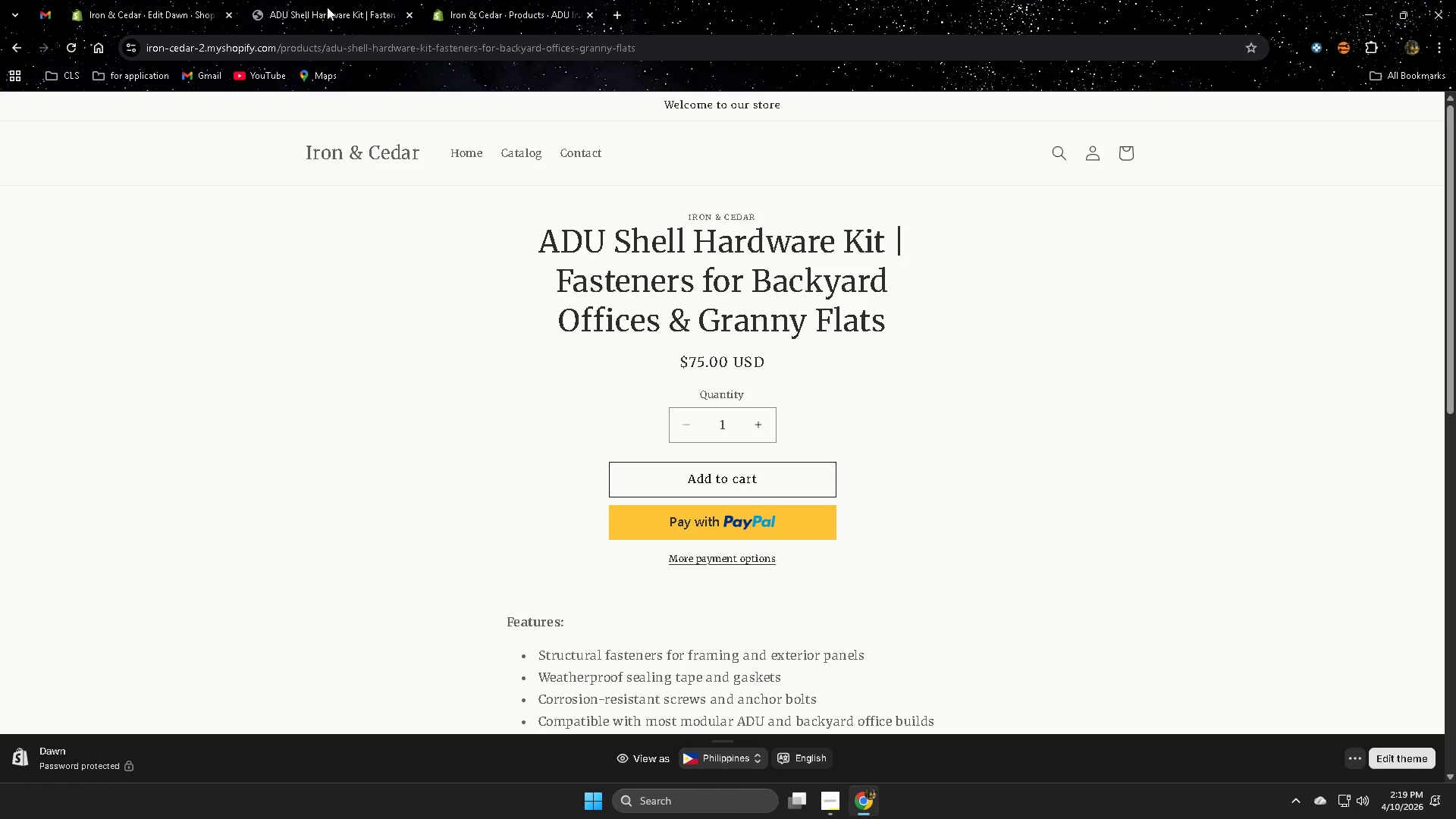 
scroll: coordinate [457, 328], scroll_direction: up, amount: 4.0
 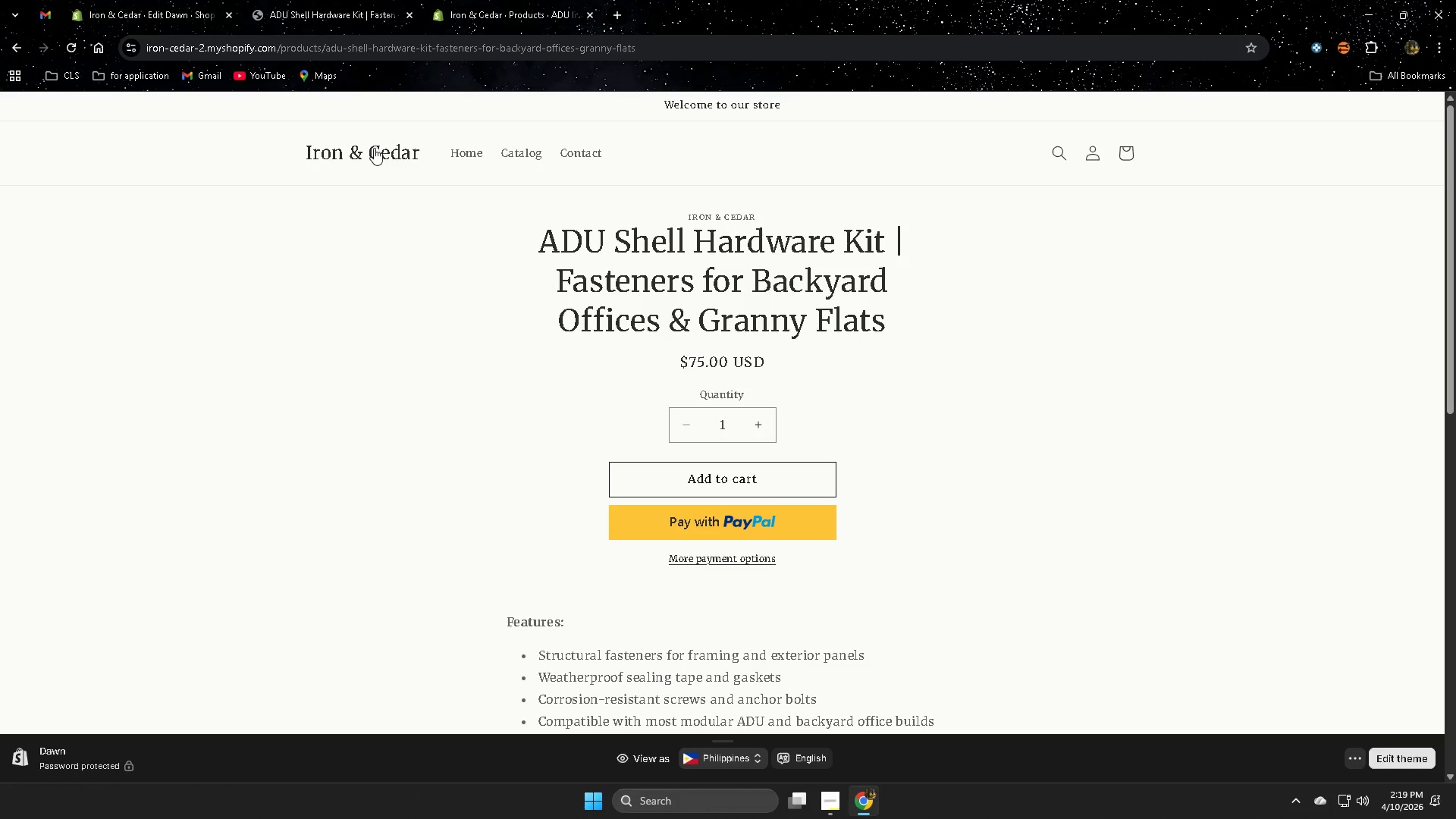 
left_click([374, 155])
 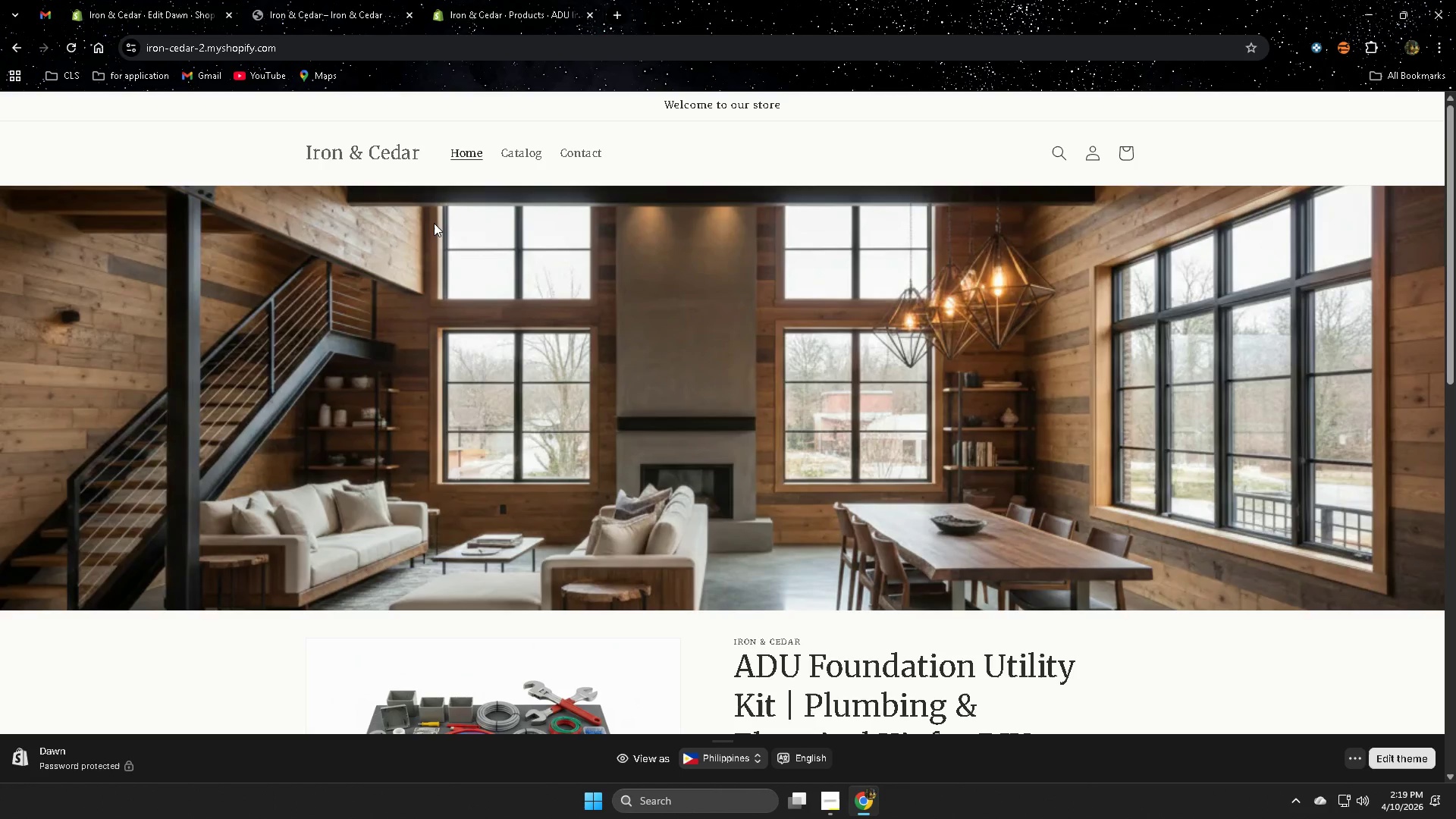 
wait(6.58)
 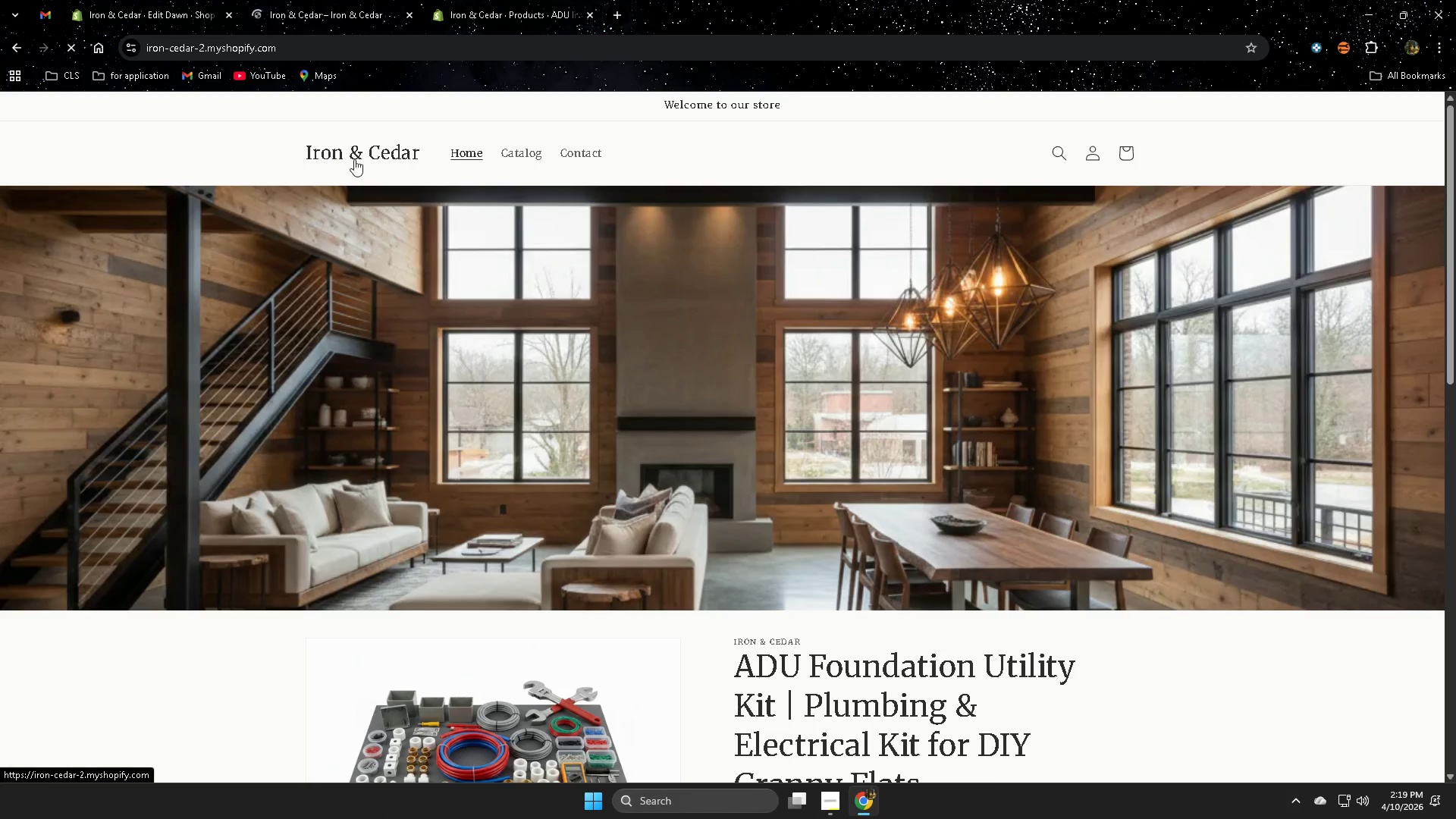 
left_click([361, 0])
 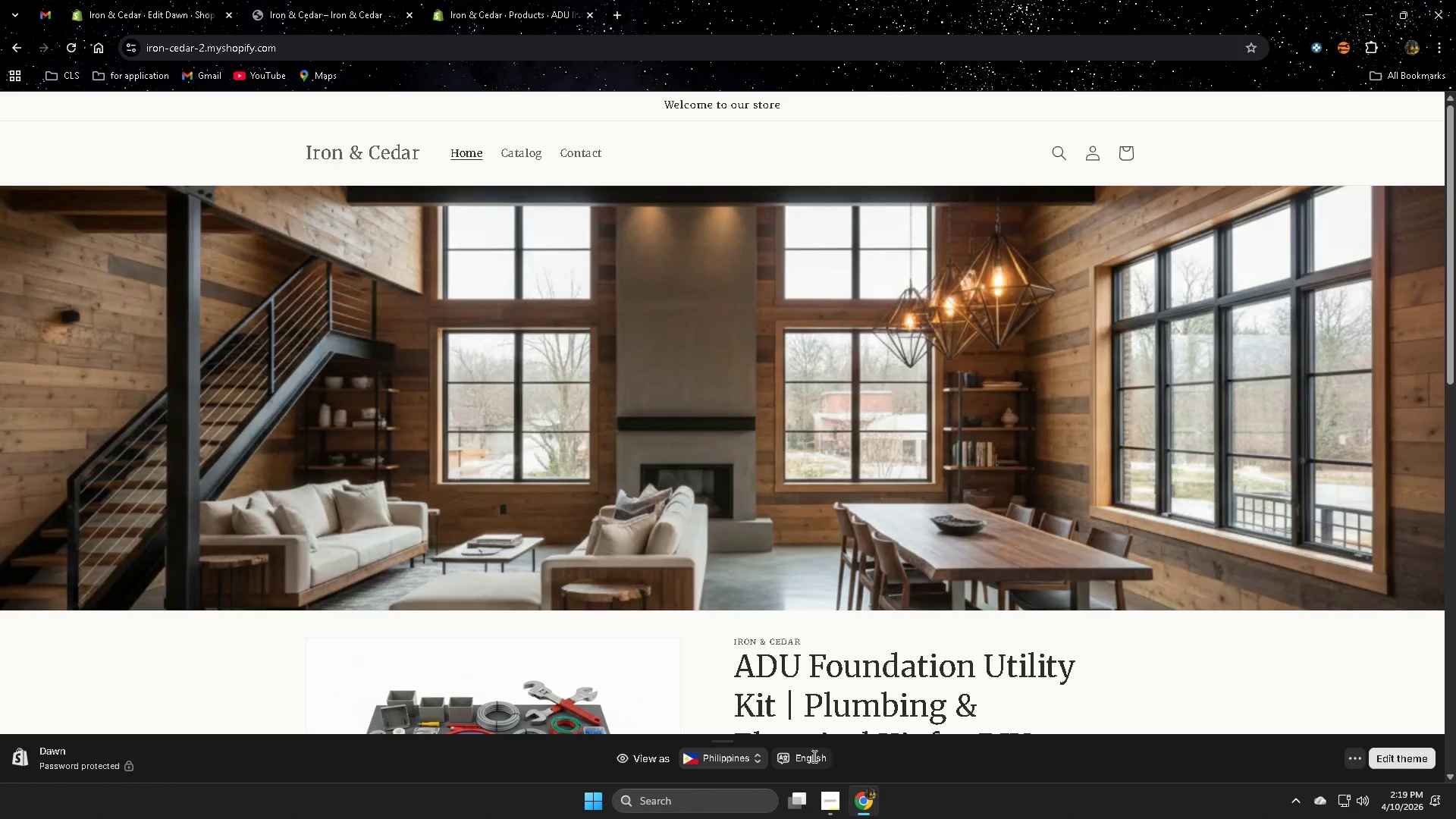 
mouse_move([826, 782])
 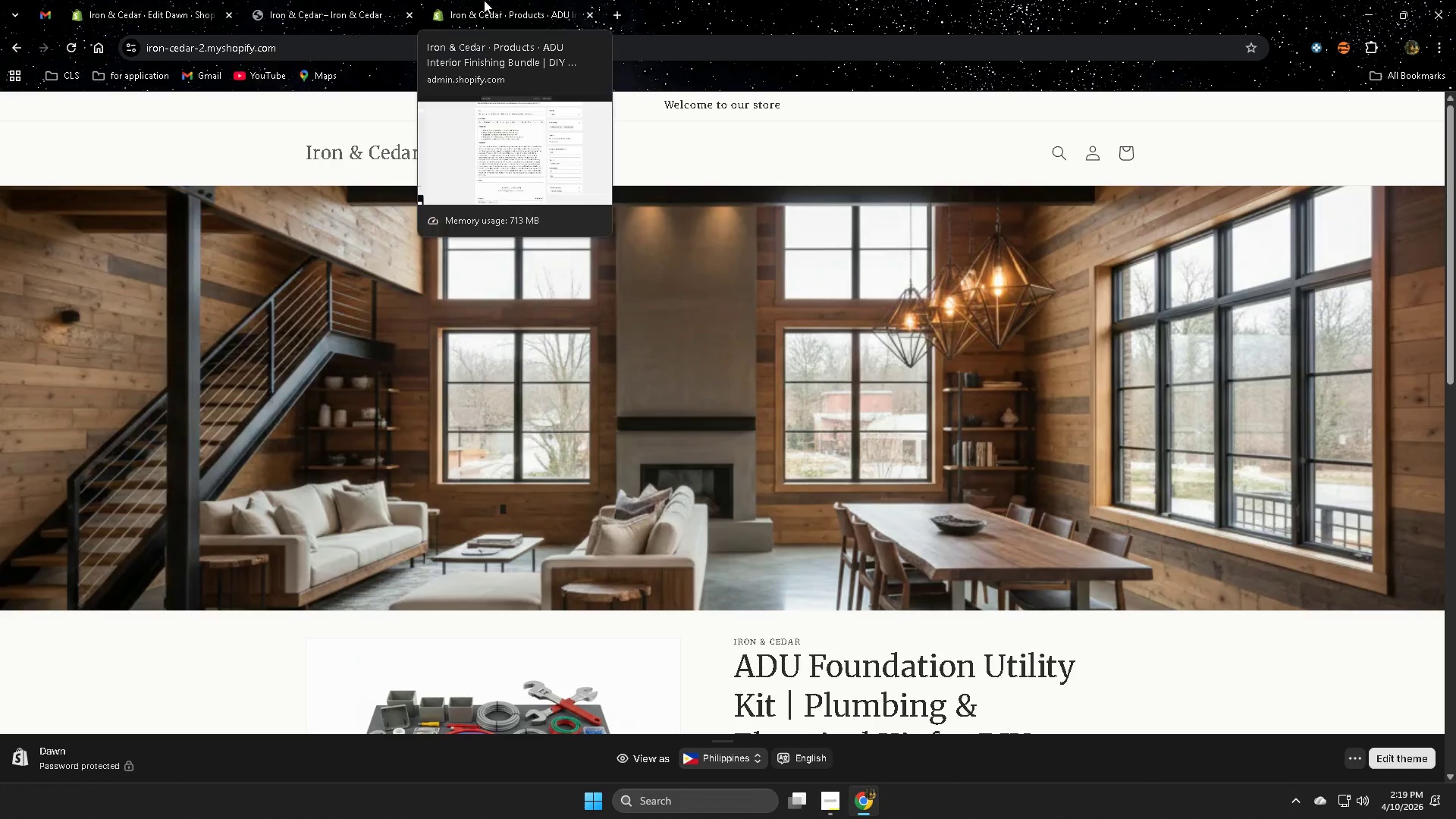 
left_click([310, 0])
 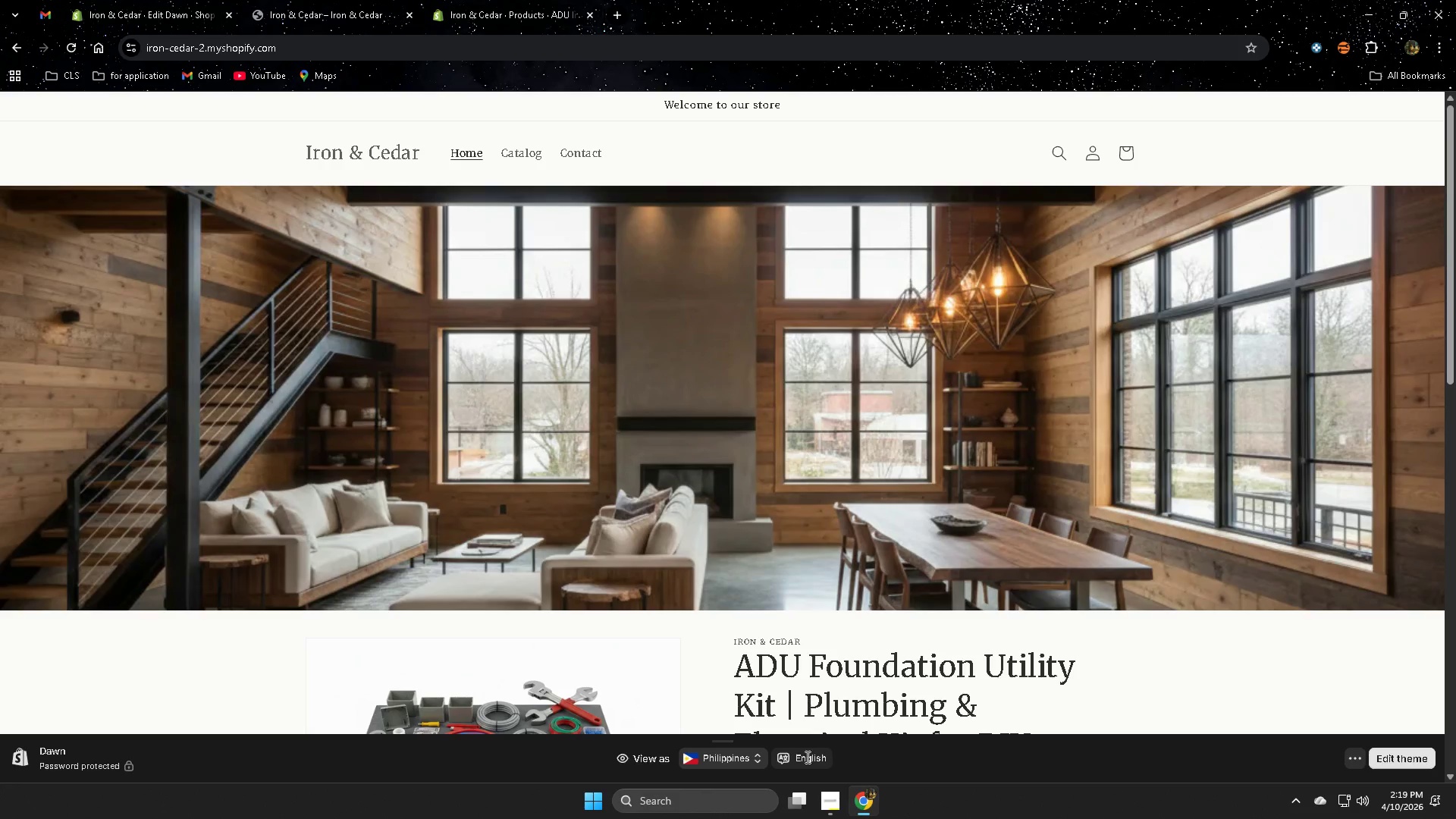 
left_click([839, 797])